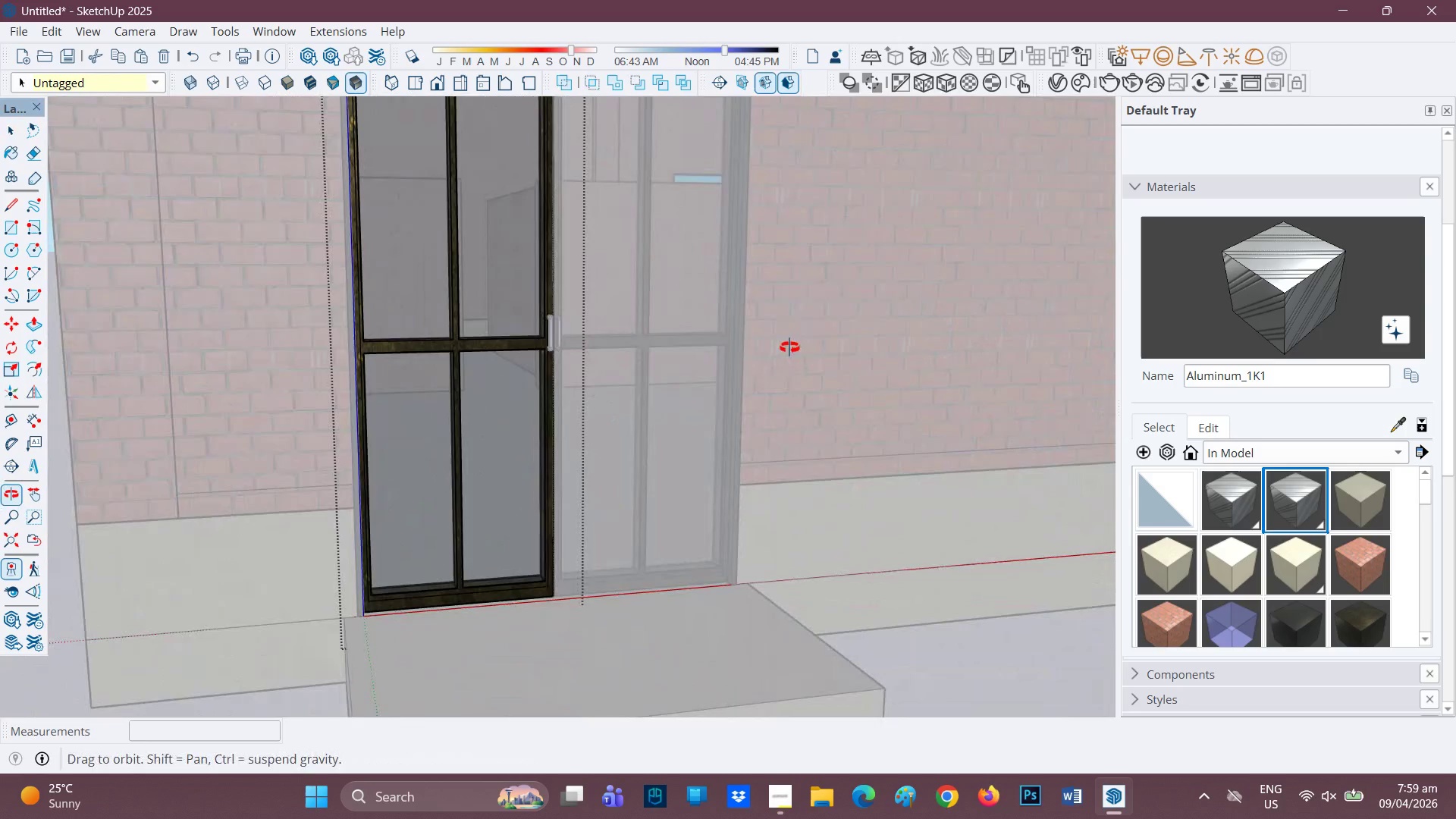 
key(Space)
 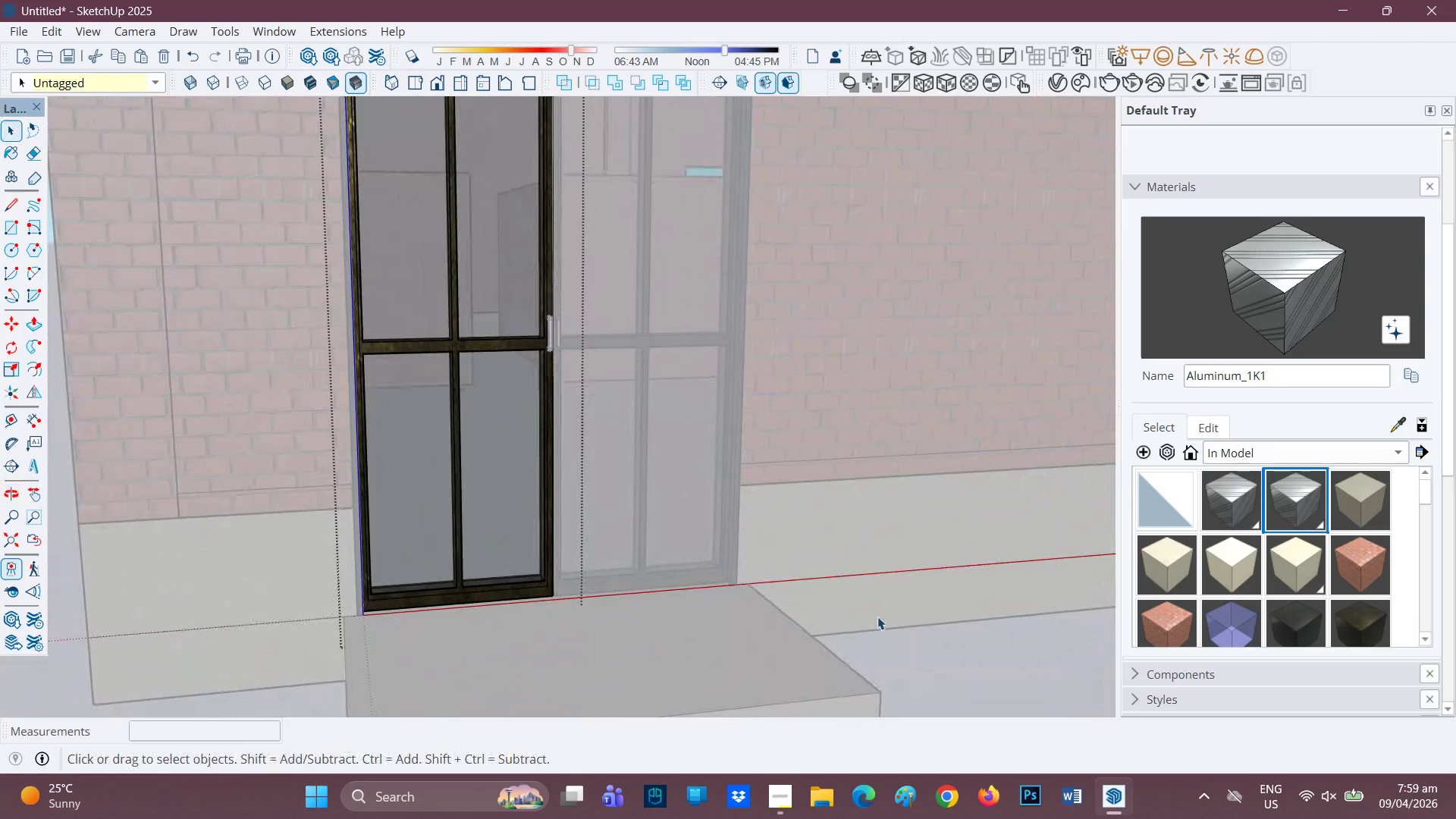 
key(Space)
 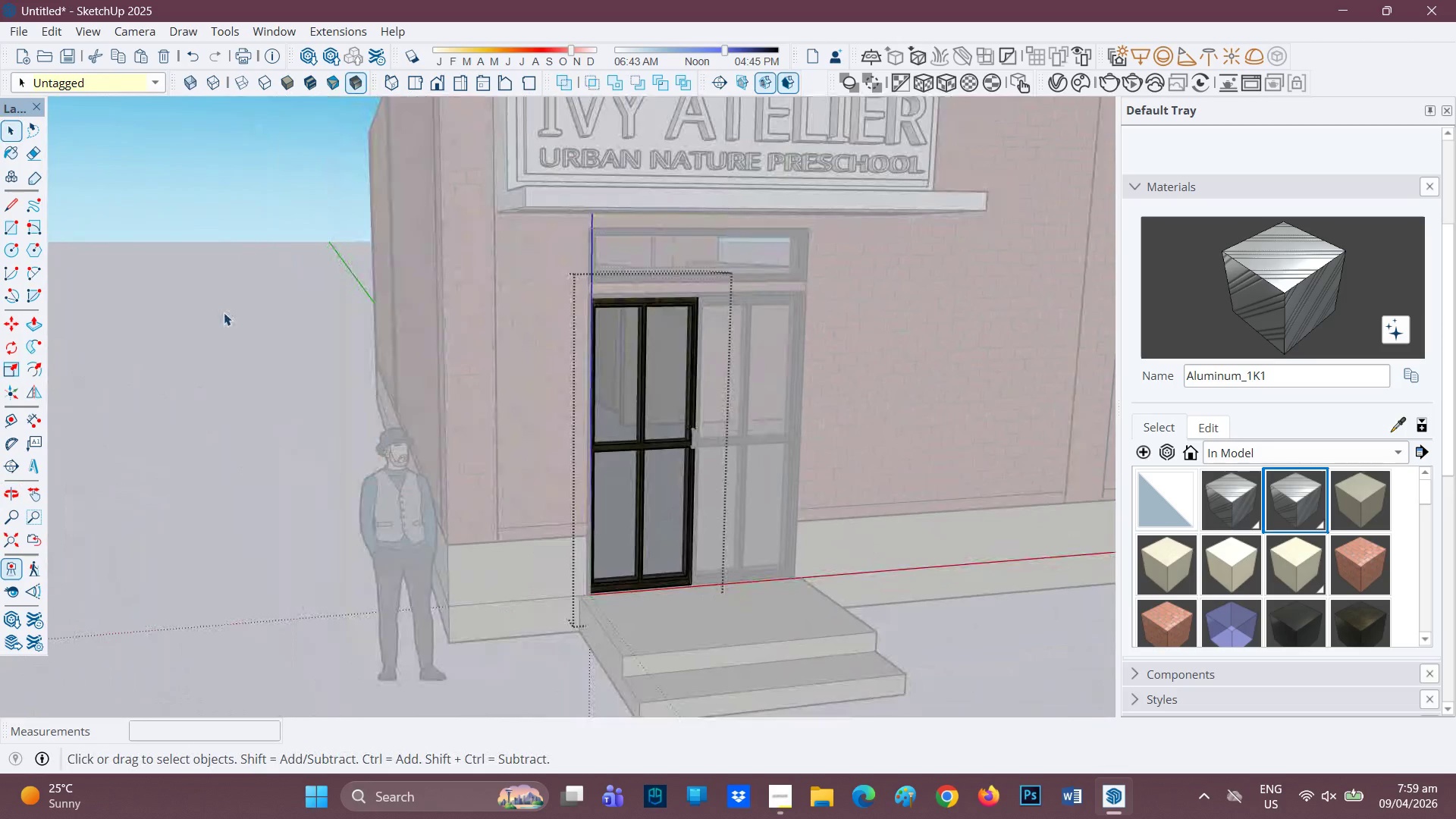 
scroll: coordinate [859, 534], scroll_direction: down, amount: 7.0
 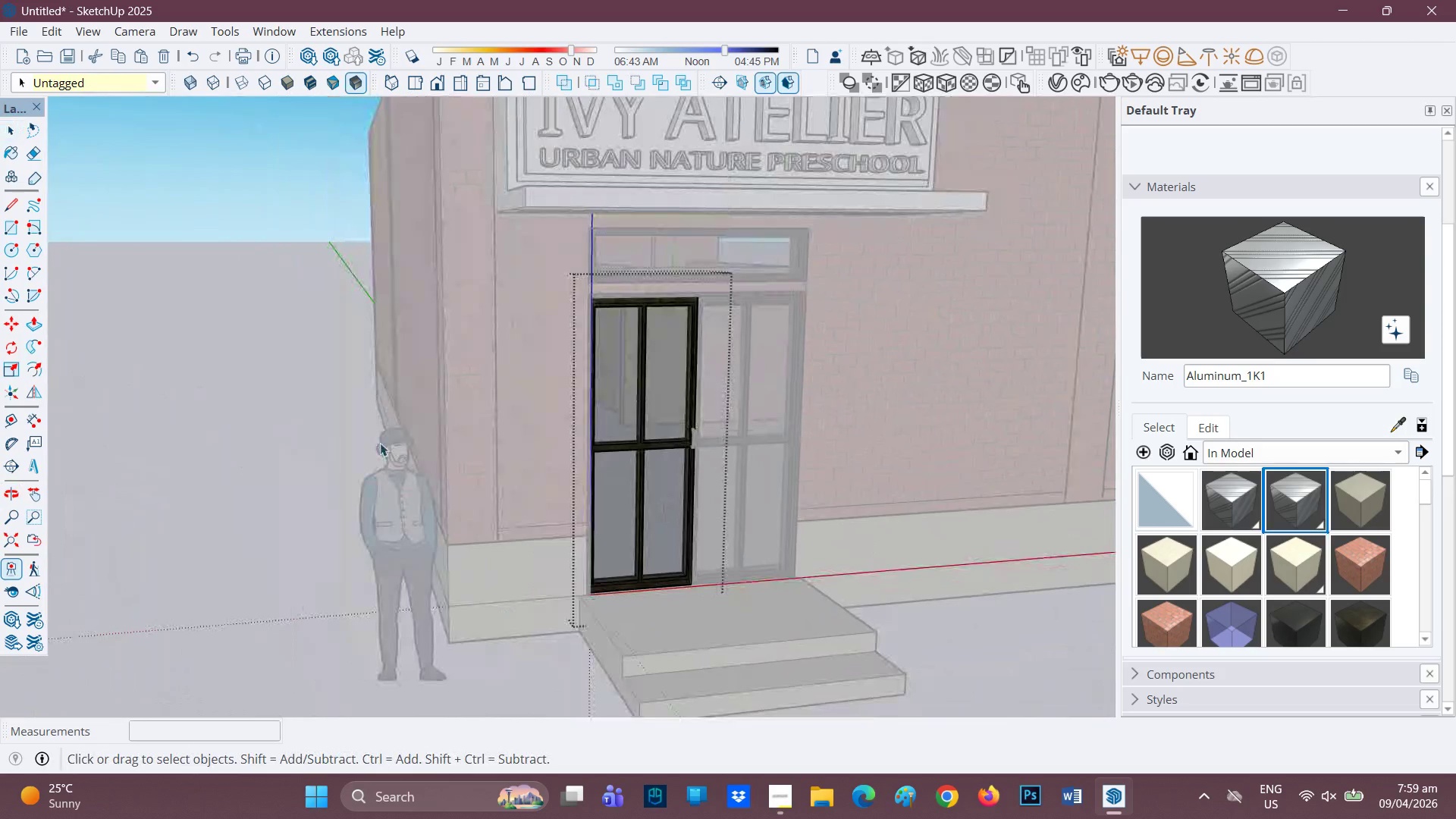 
left_click([224, 312])
 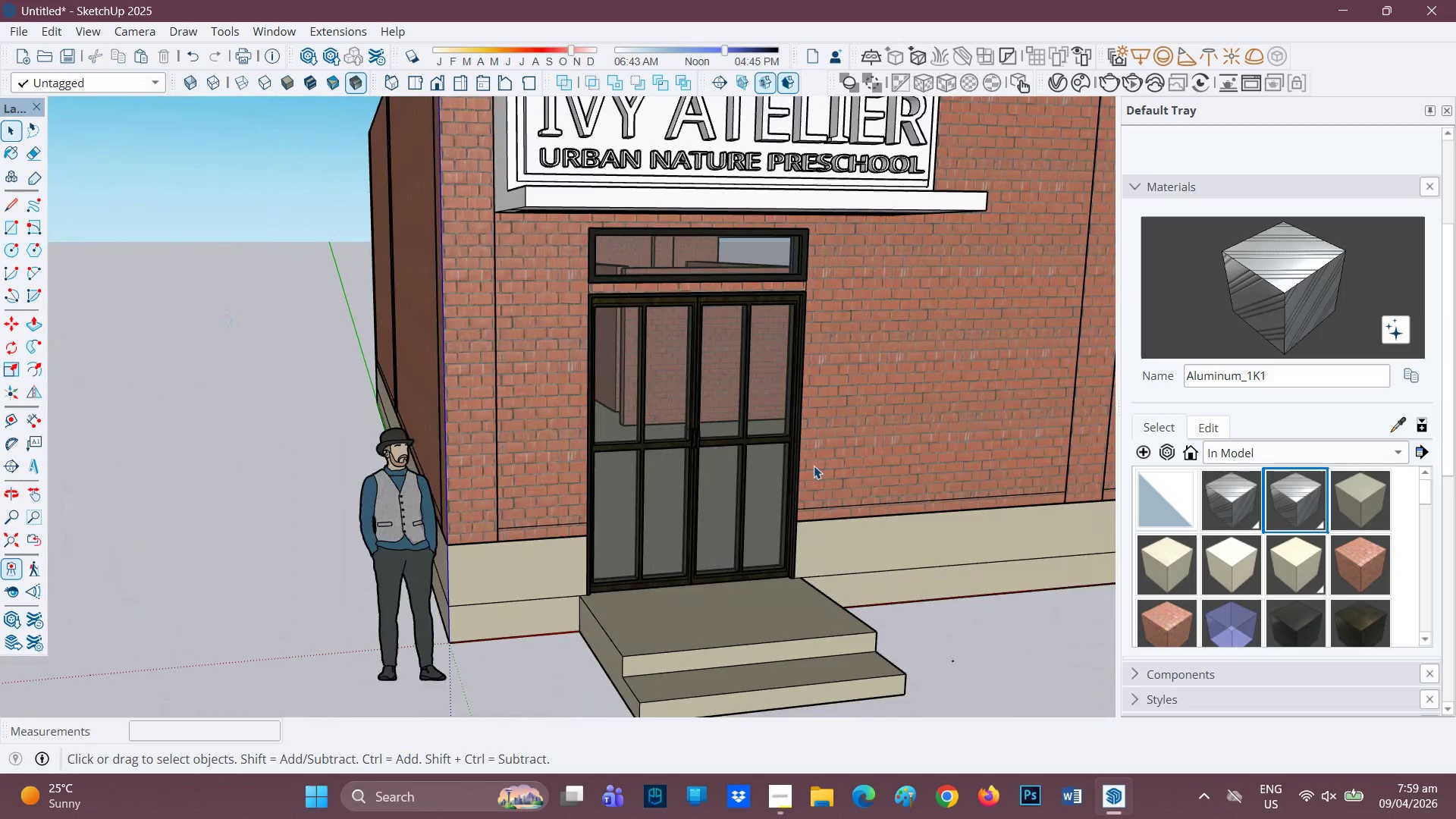 
scroll: coordinate [801, 474], scroll_direction: up, amount: 2.0
 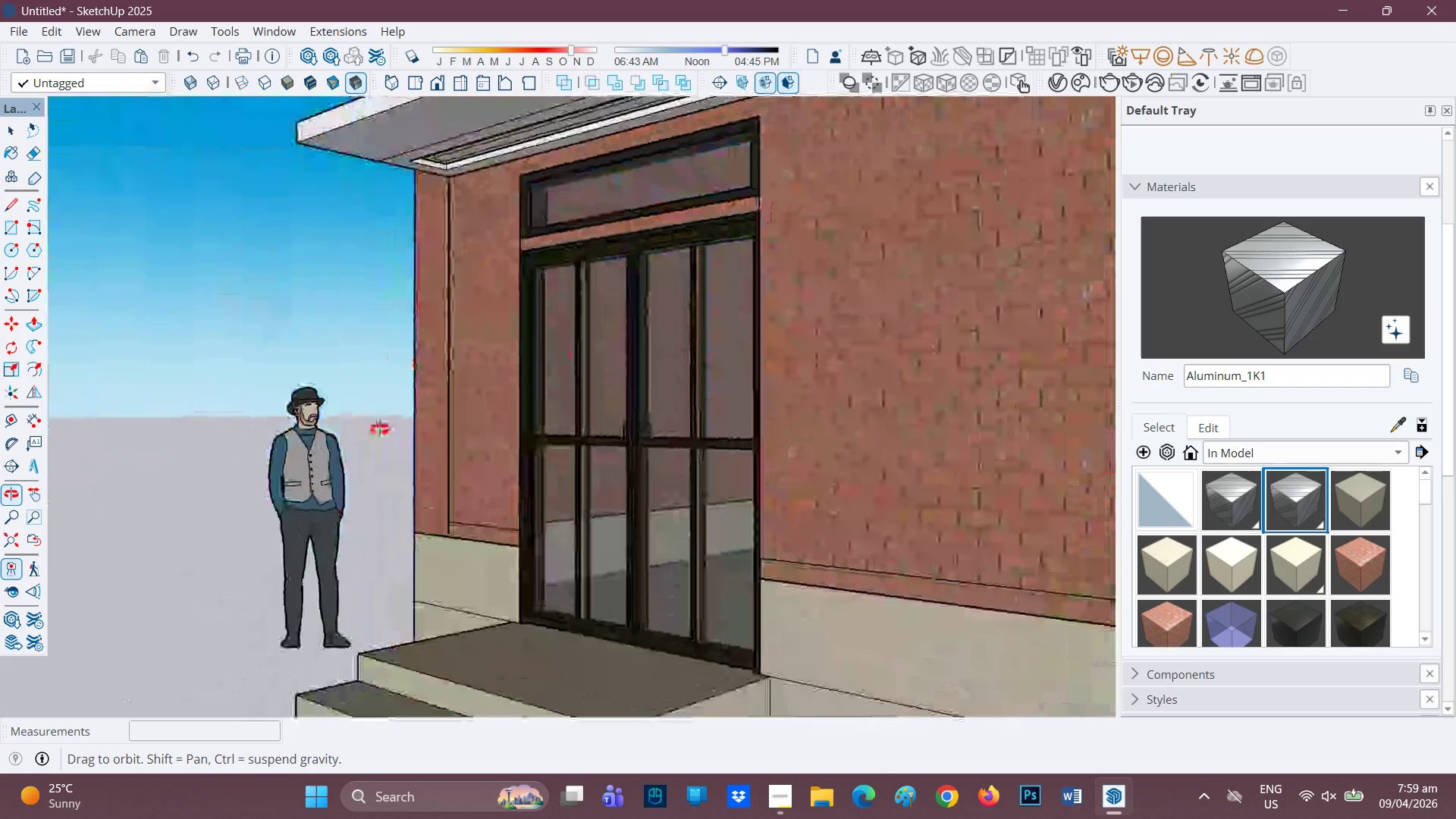 
scroll: coordinate [614, 412], scroll_direction: down, amount: 14.0
 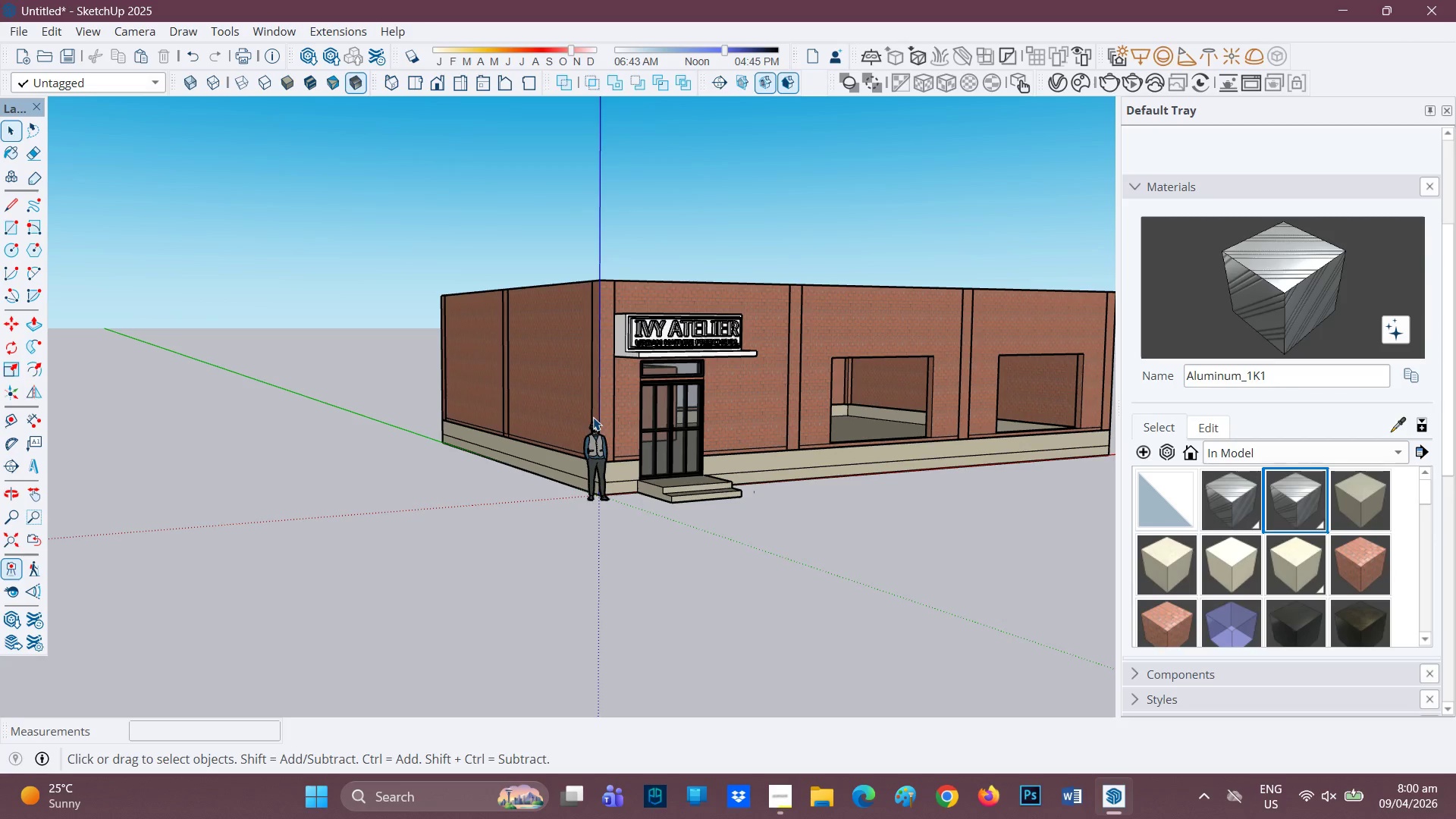 
wait(20.19)
 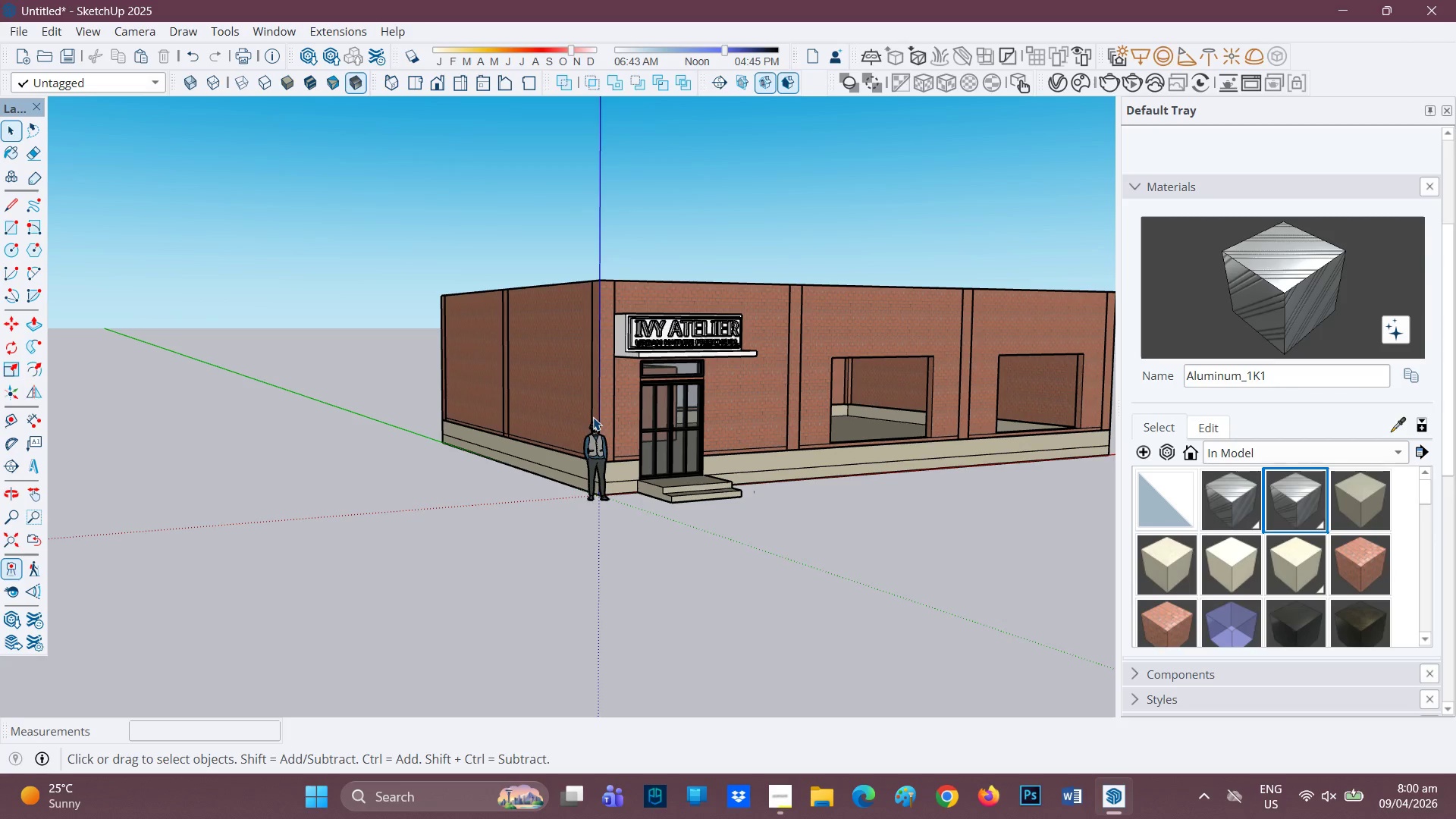 
left_click([783, 788])